 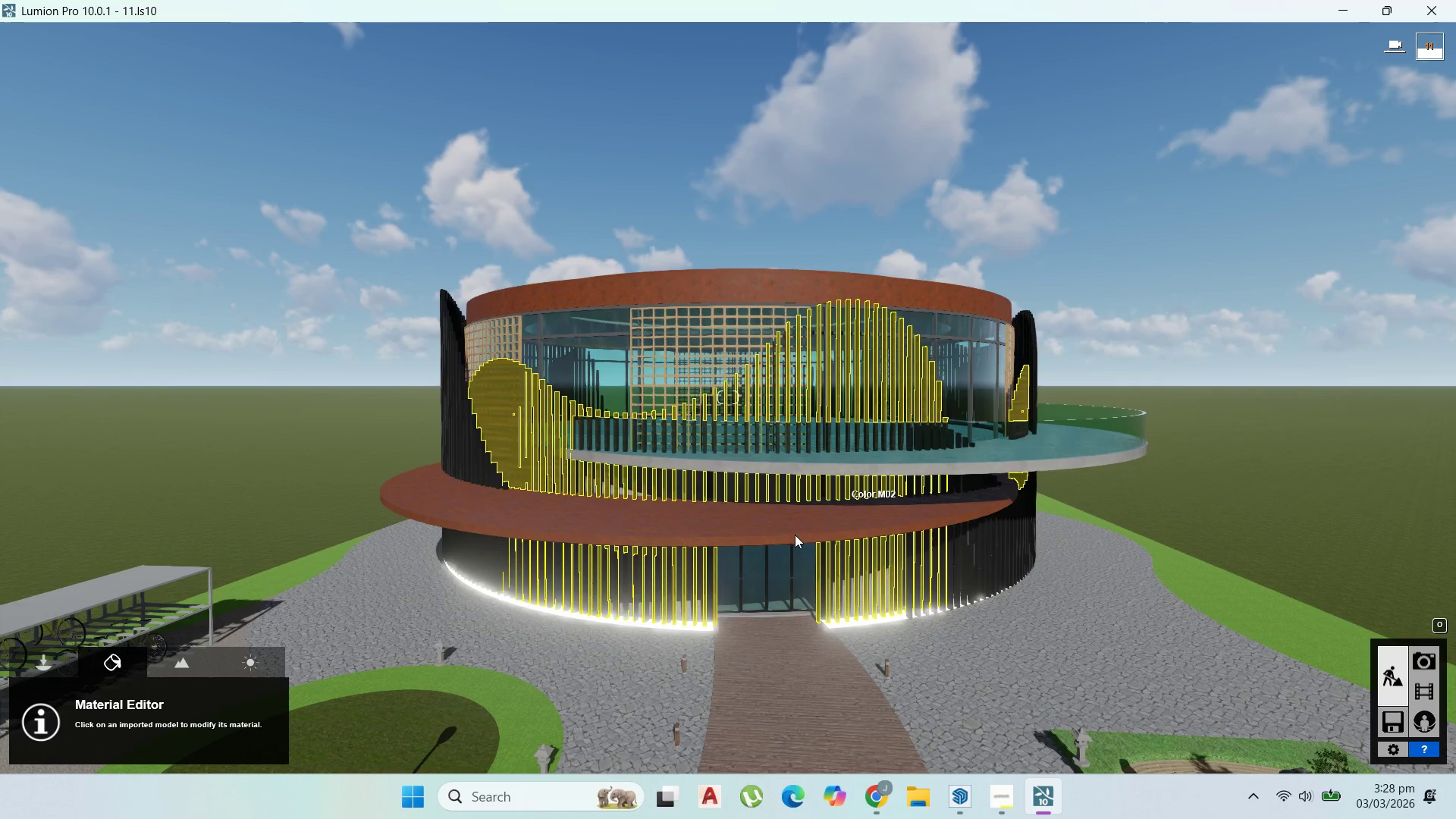 
right_click([639, 686])
 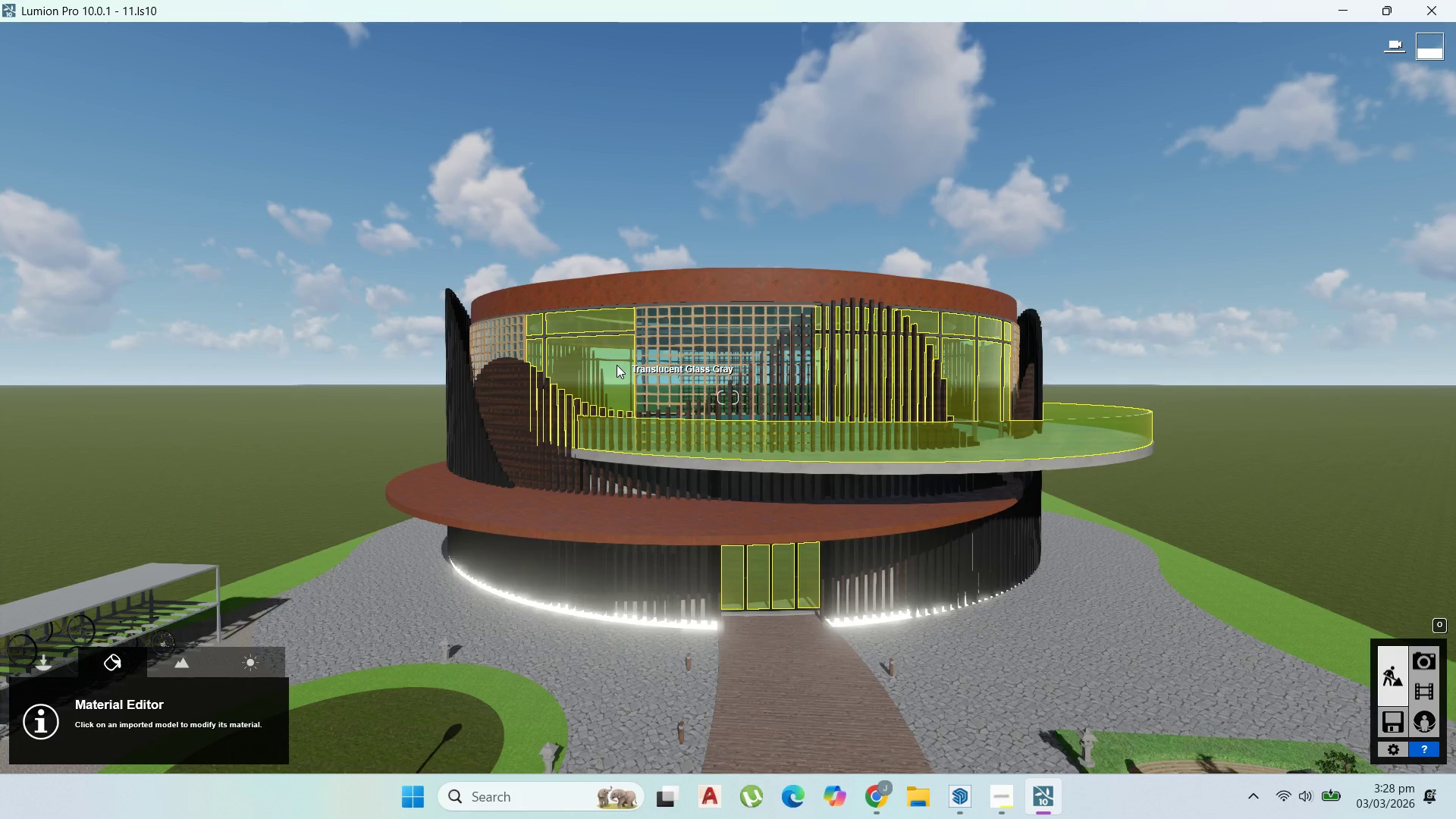 
left_click([617, 365])
 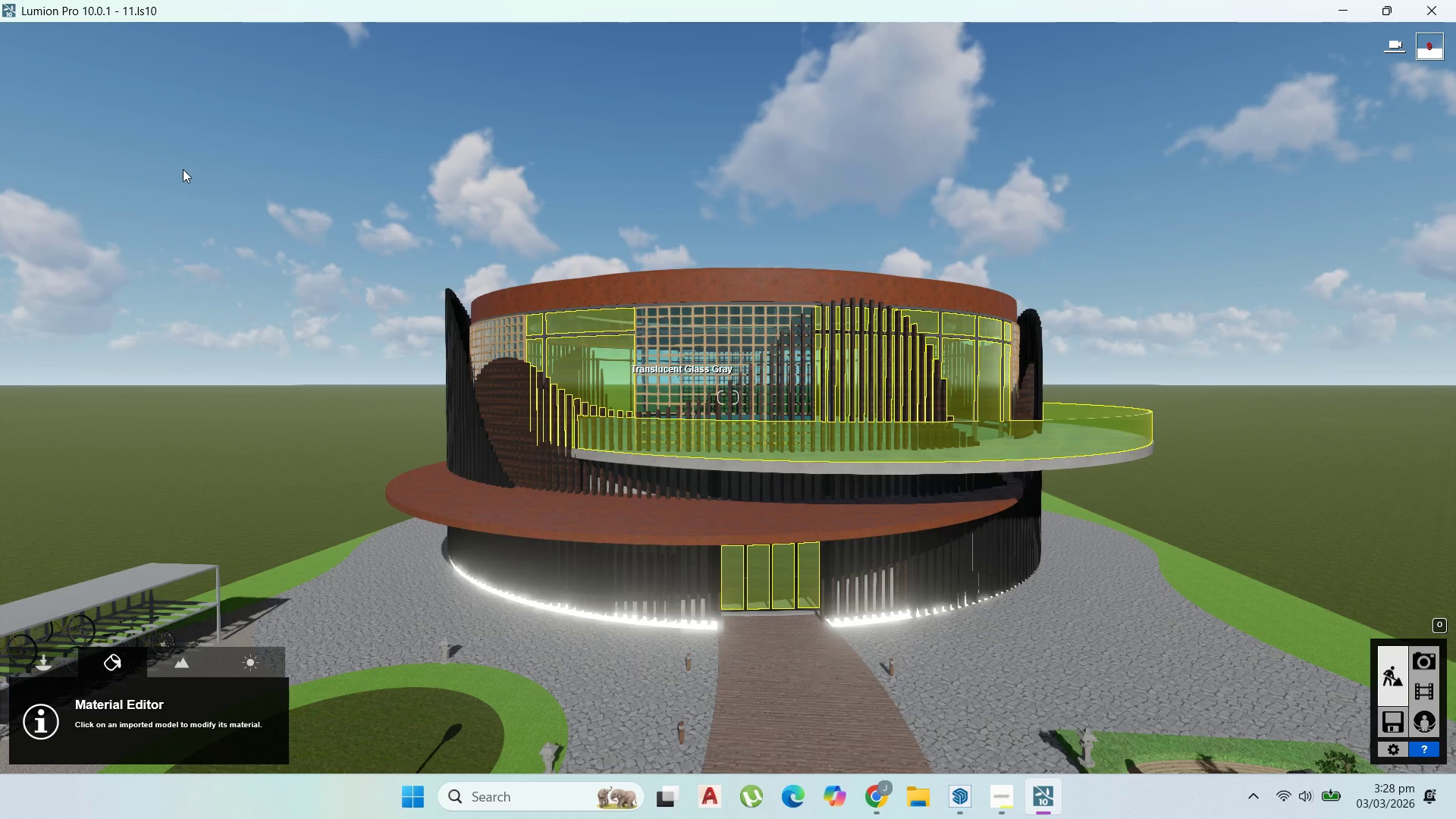 
wait(6.69)
 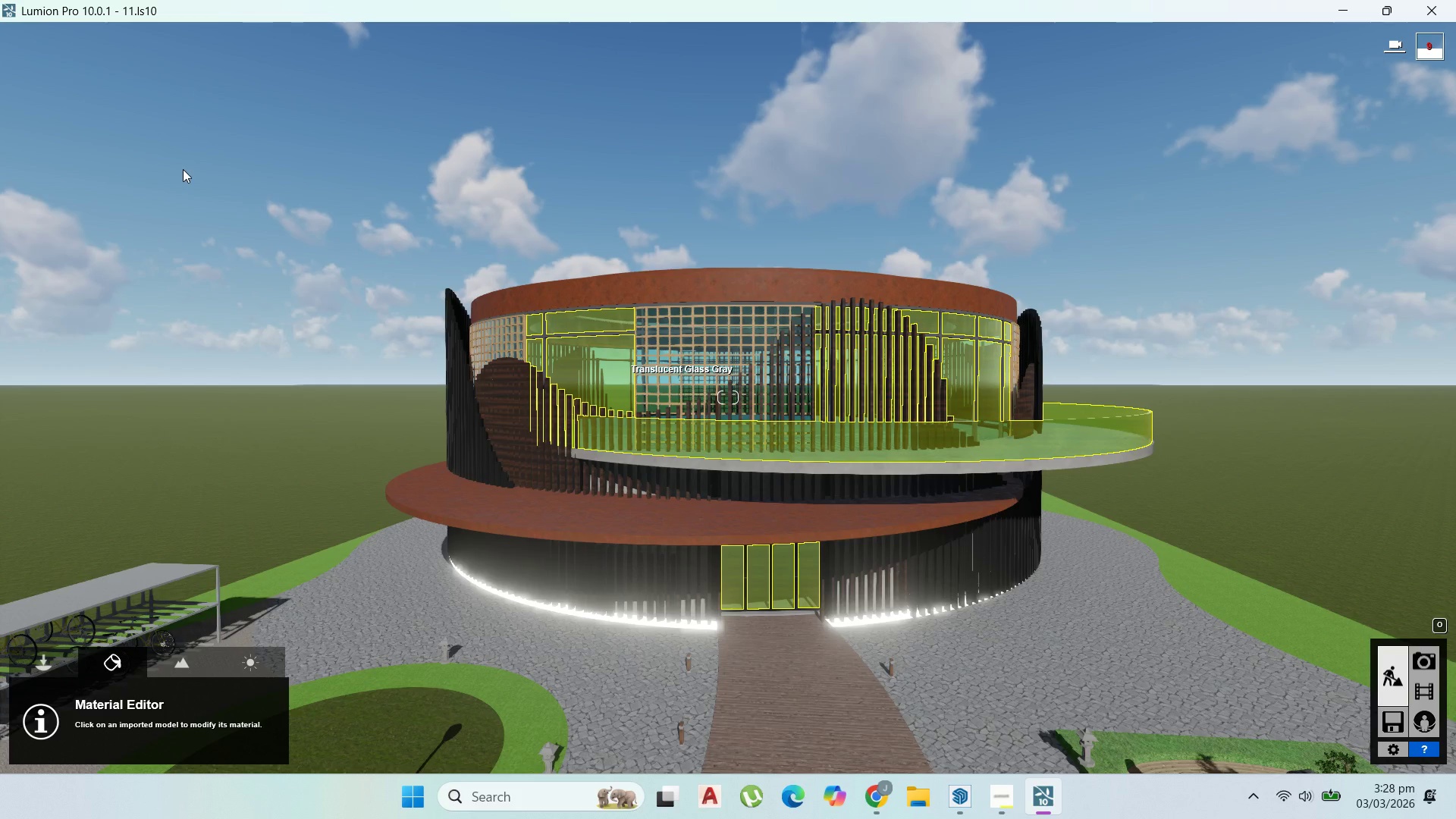 
left_click([75, 396])
 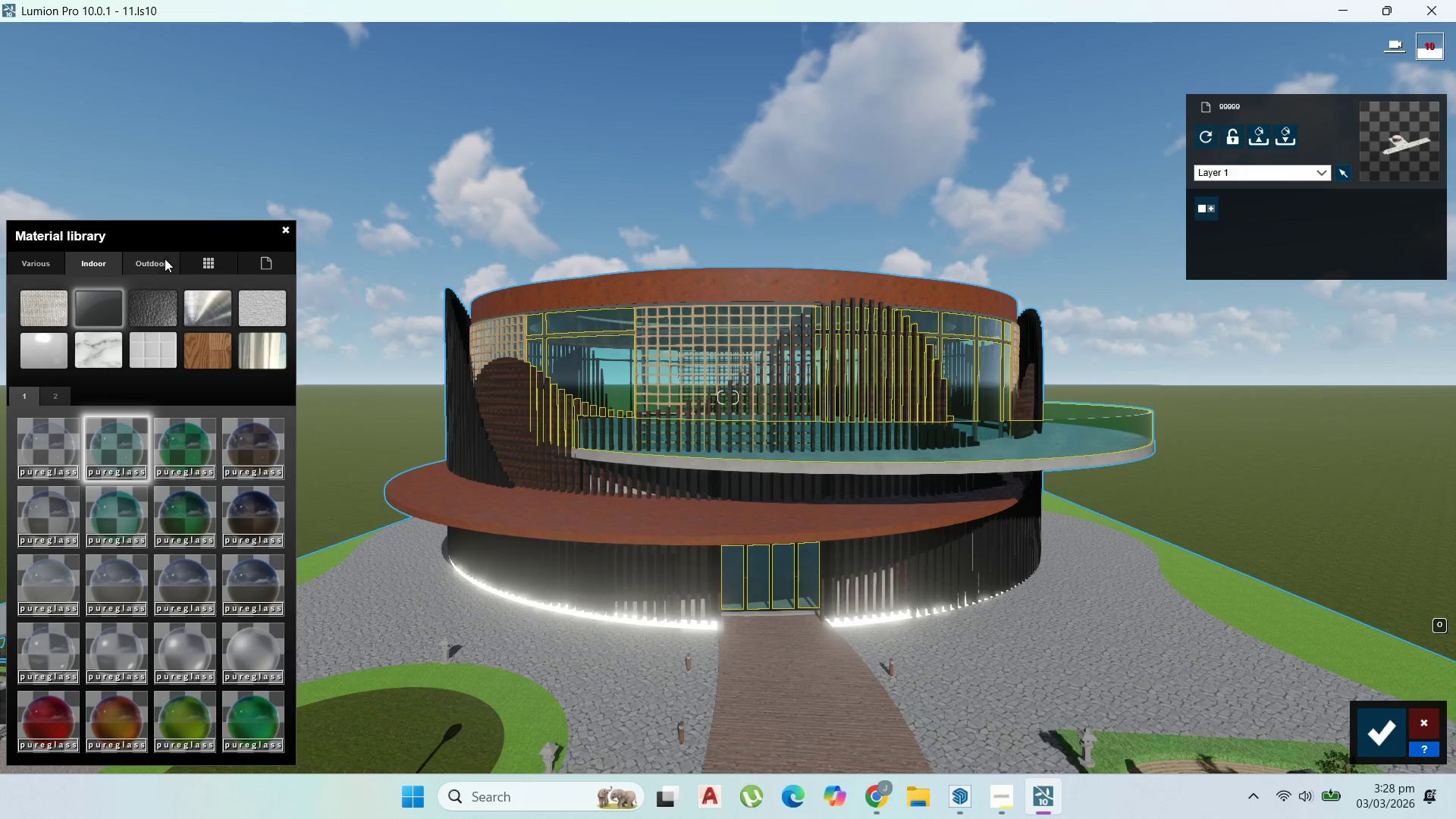 
left_click([159, 256])
 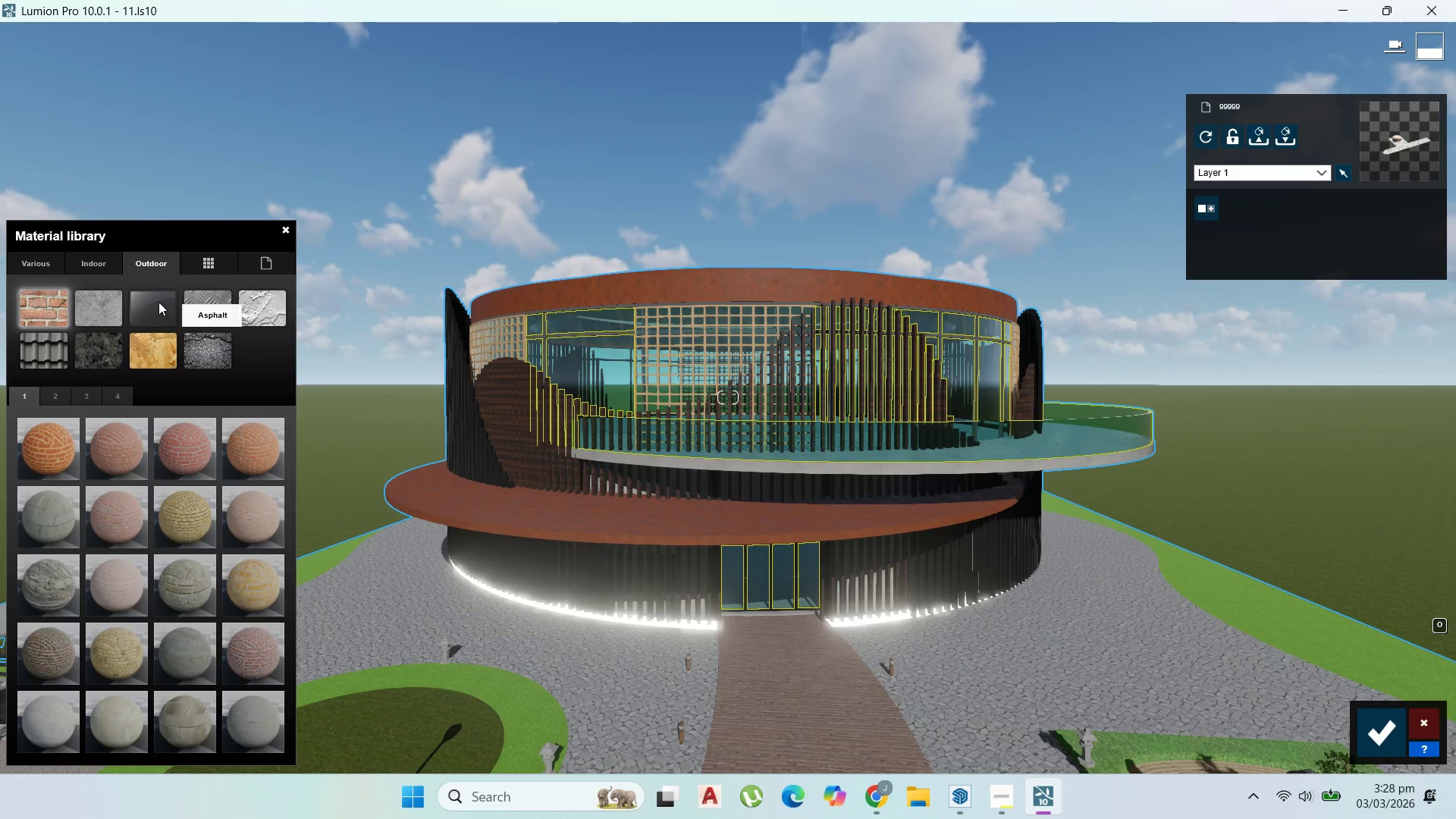 
left_click([167, 302])
 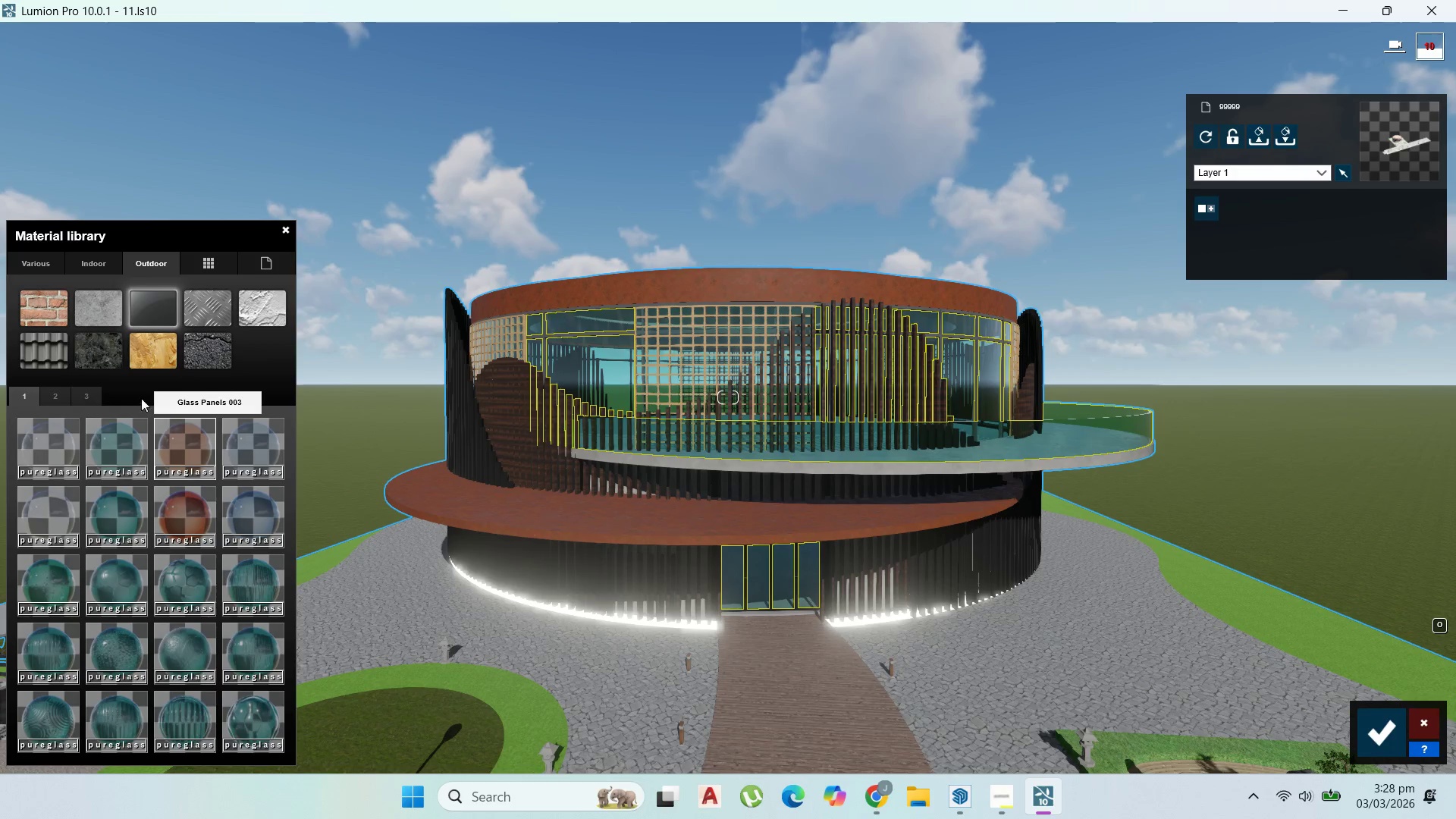 
left_click([92, 258])
 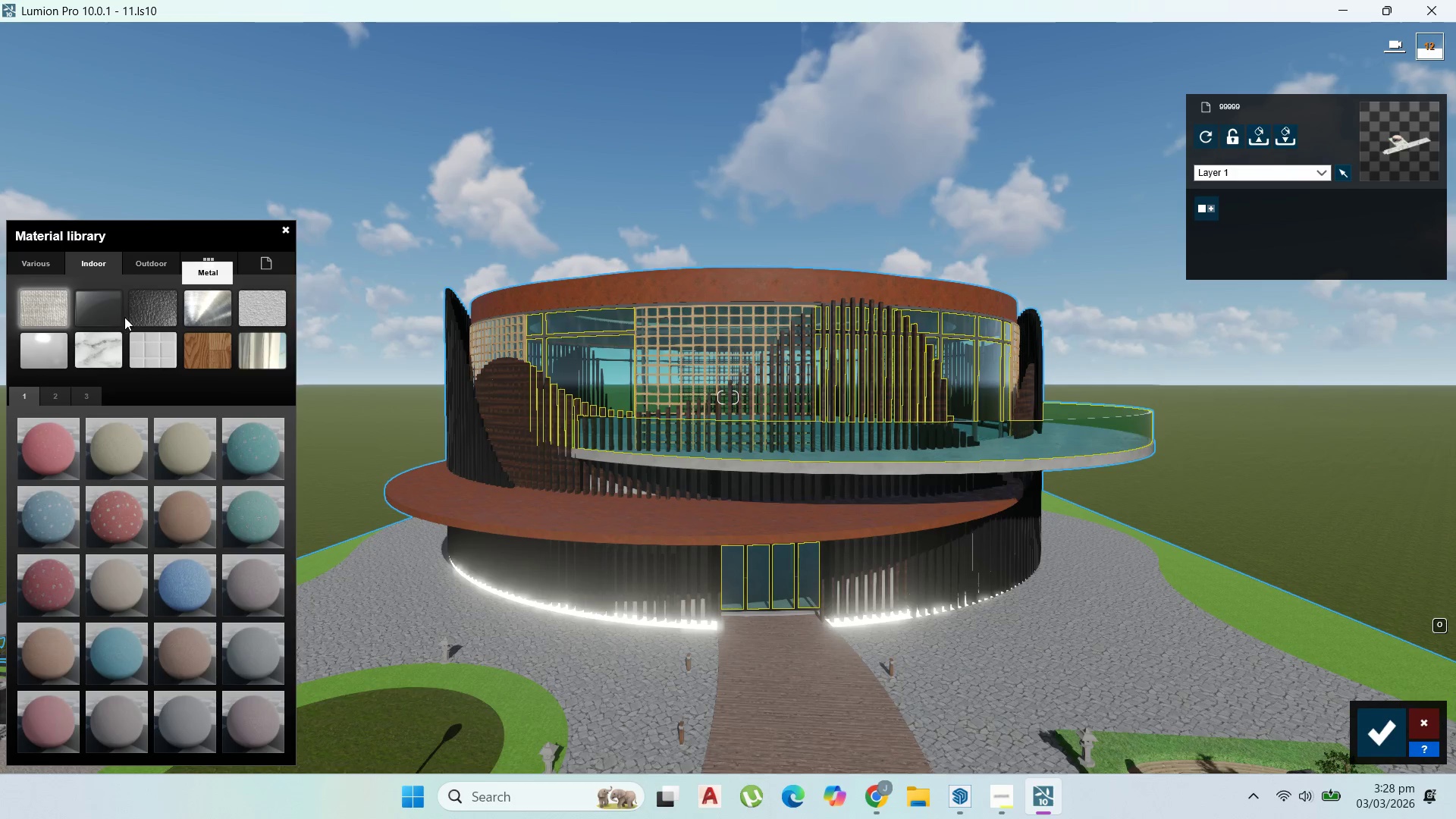 
left_click([114, 315])
 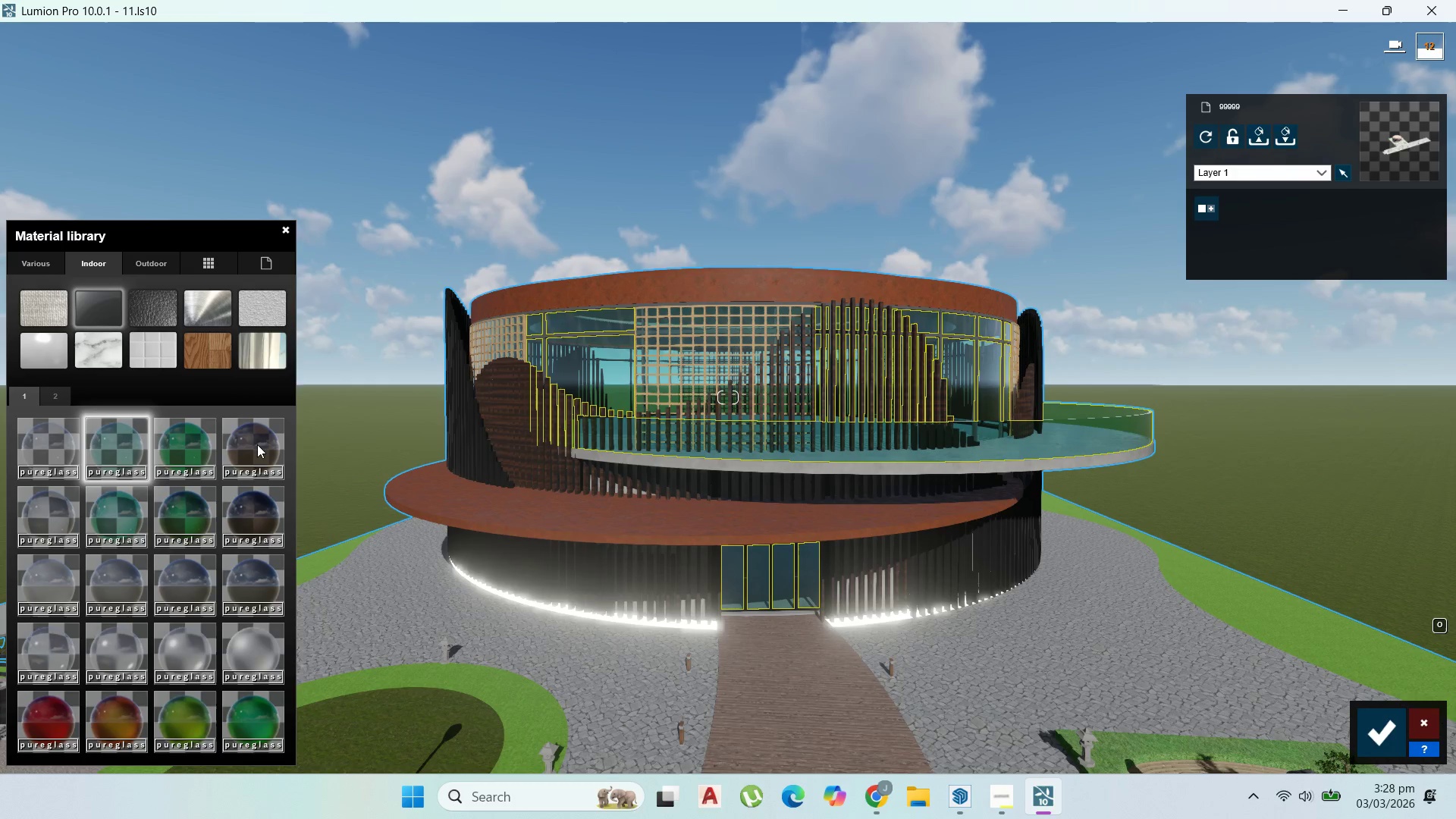 
left_click([259, 451])
 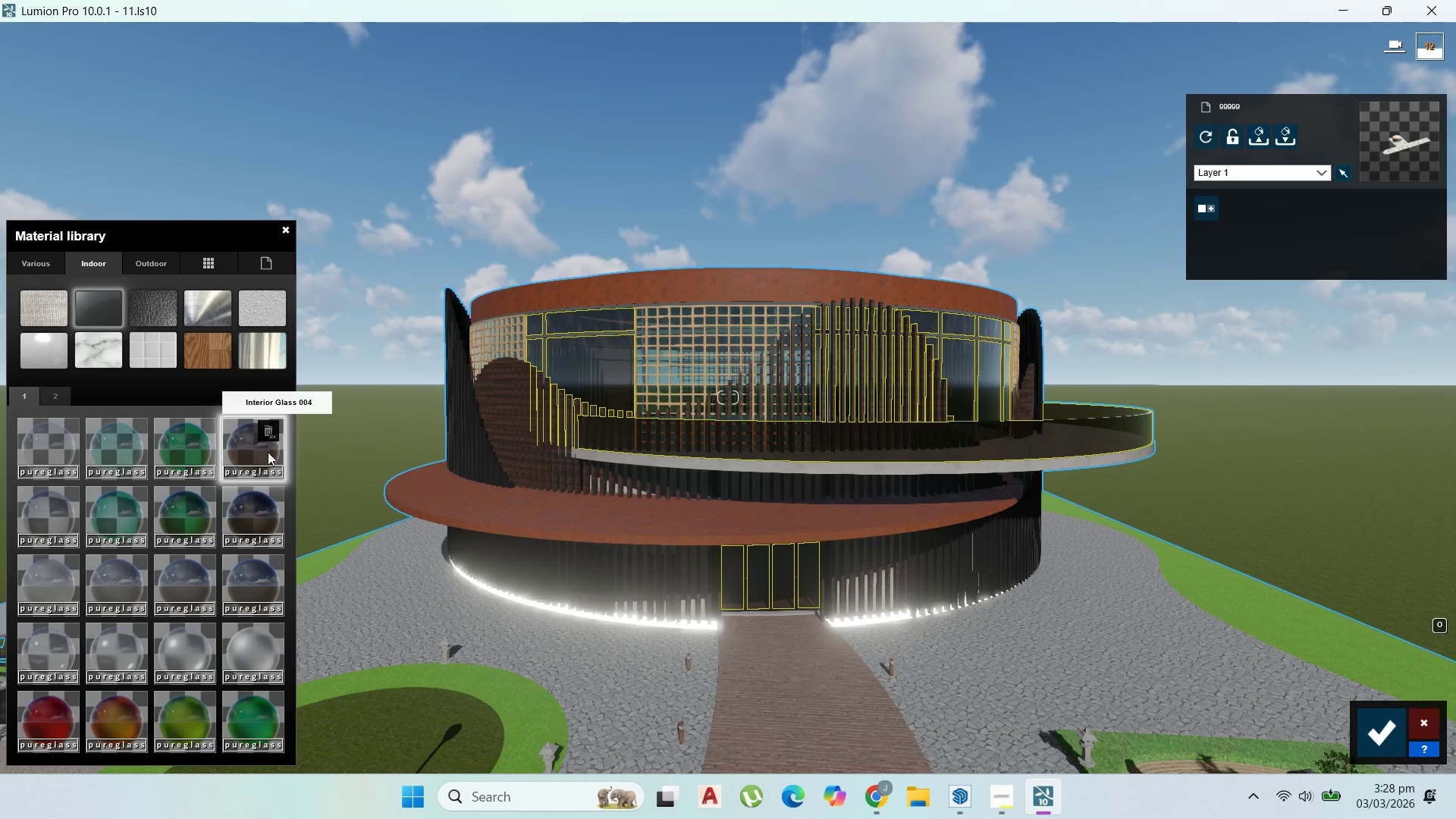 
scroll: coordinate [819, 480], scroll_direction: down, amount: 8.0
 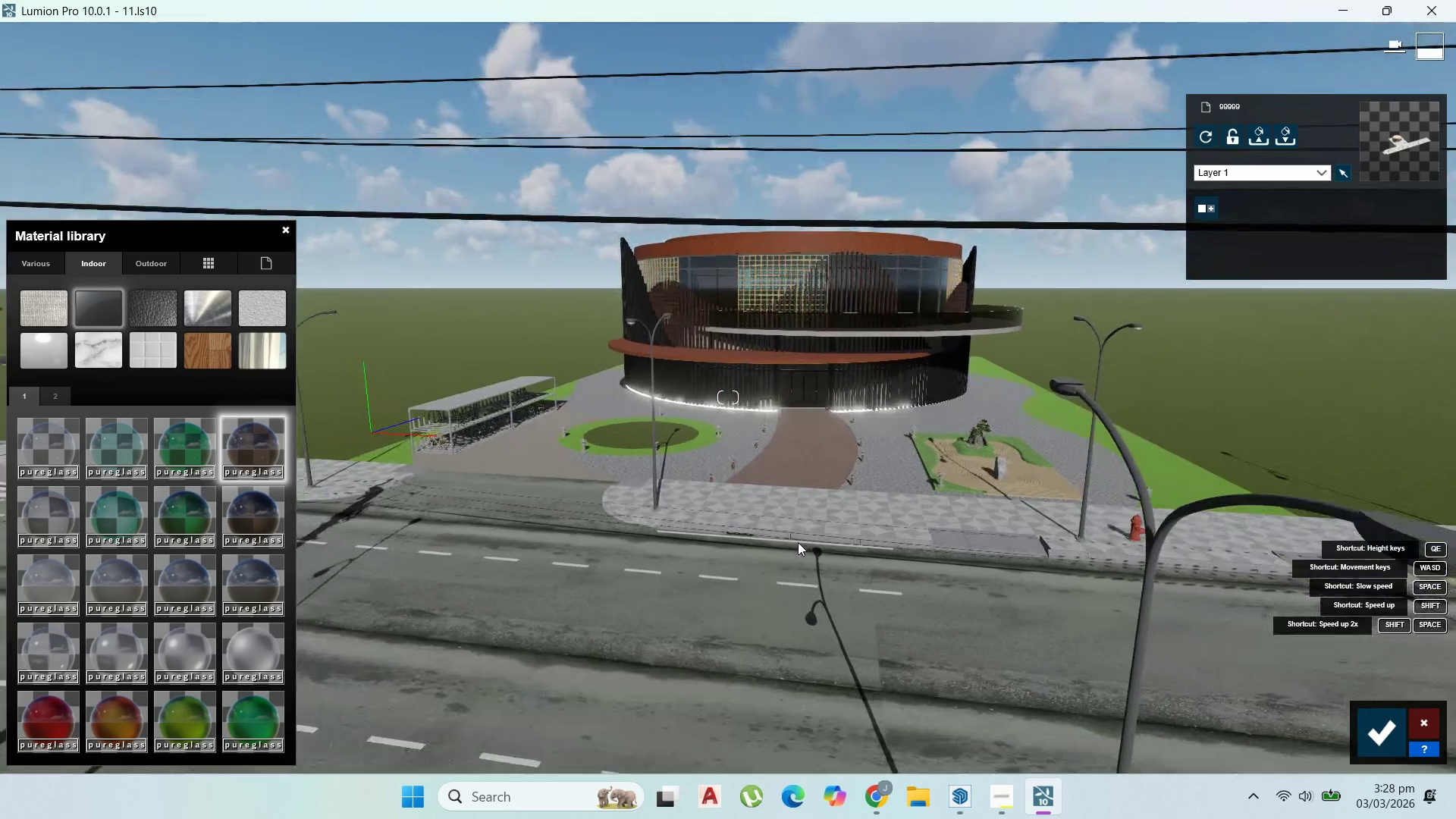 
scroll: coordinate [821, 510], scroll_direction: up, amount: 7.0
 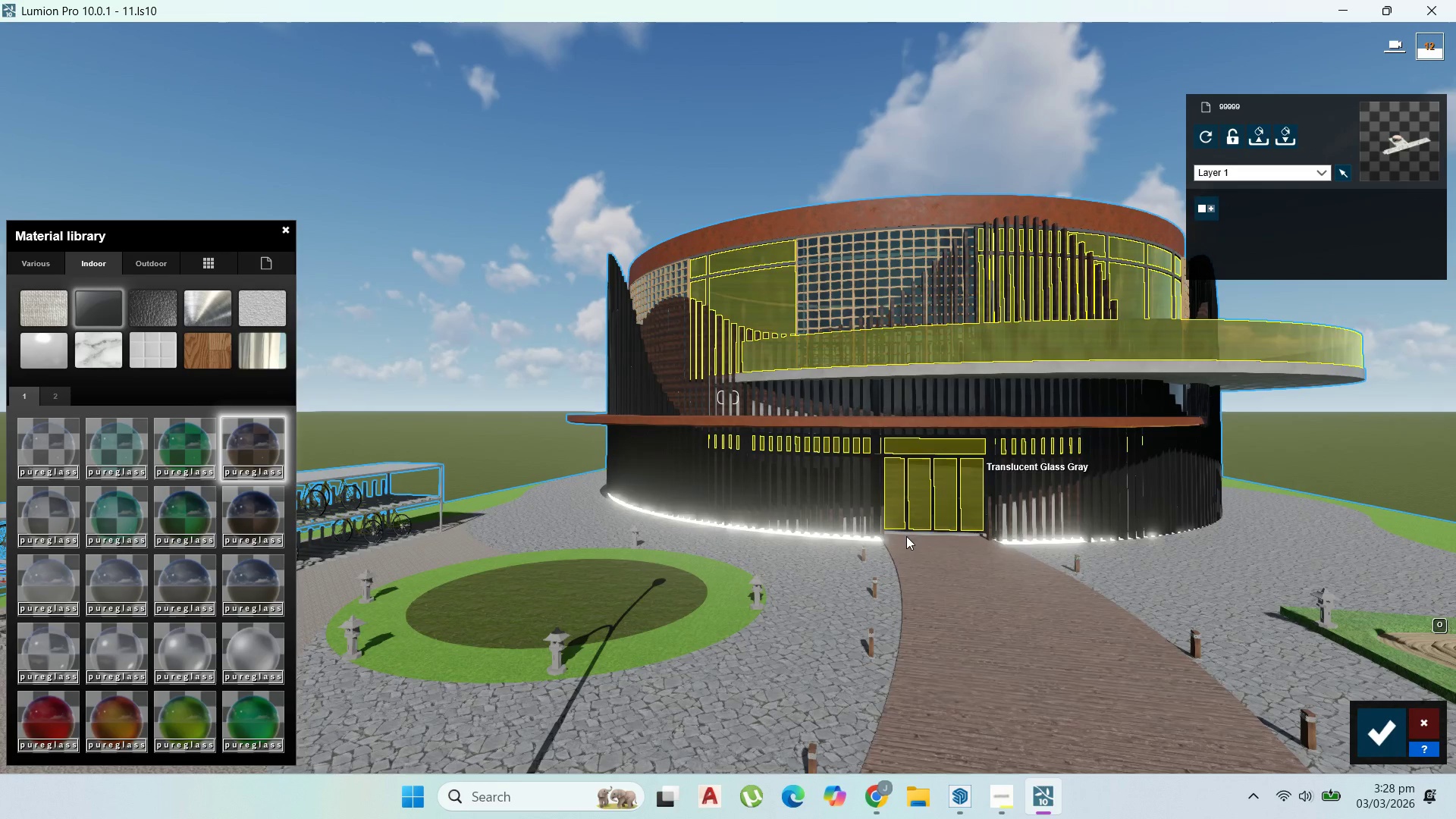 
wait(5.44)
 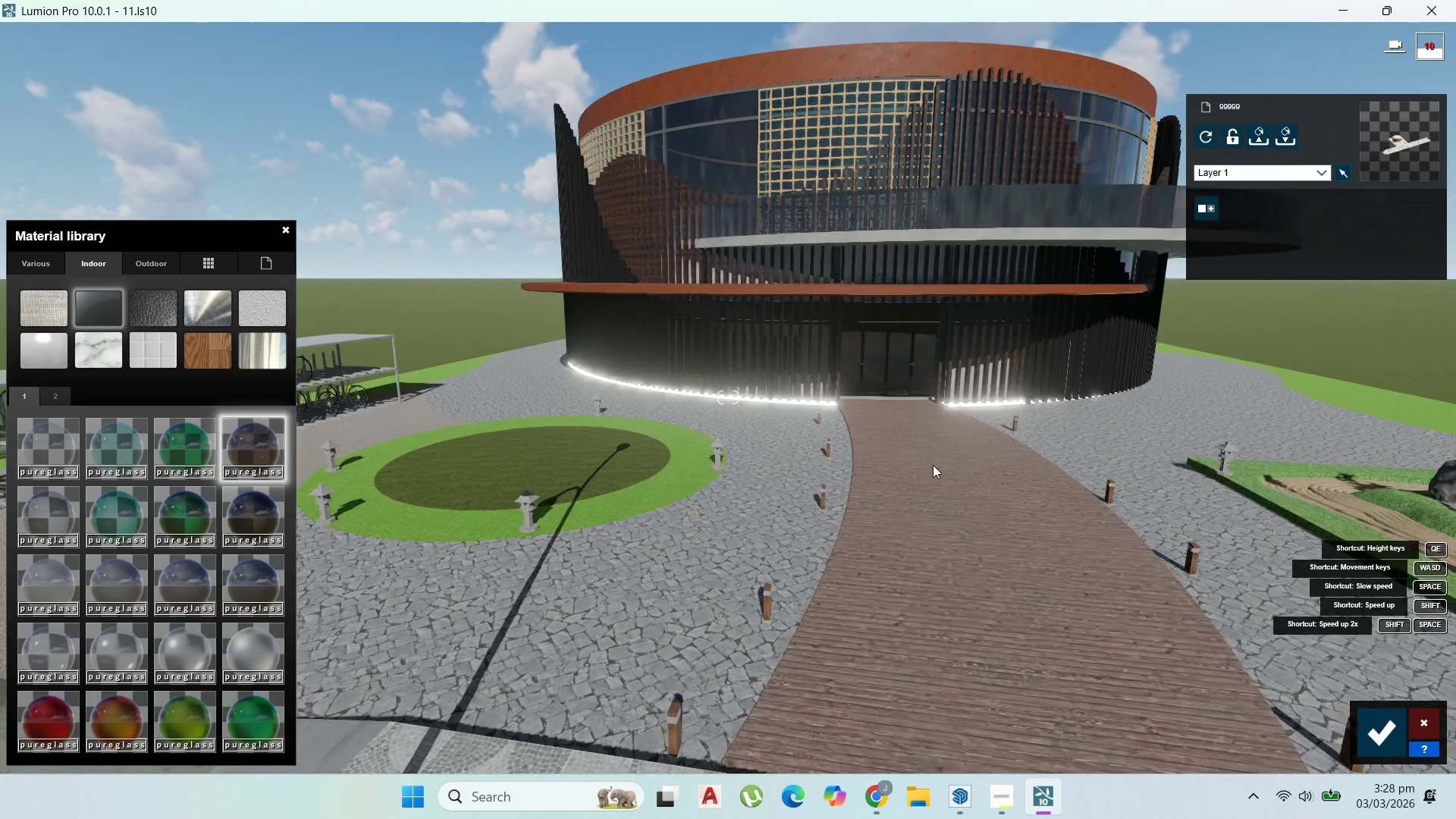 
scroll: coordinate [903, 229], scroll_direction: up, amount: 3.0
 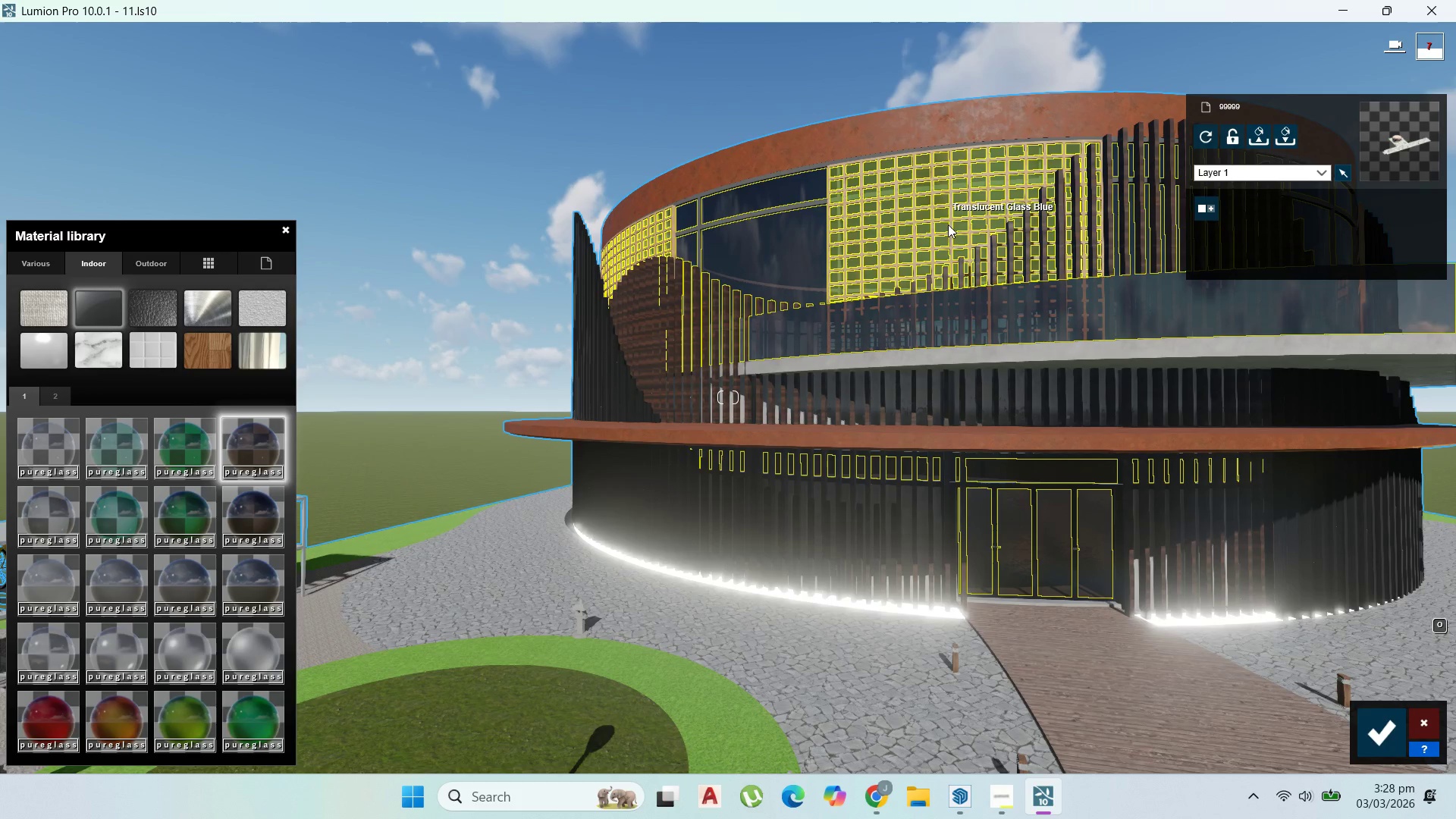 
left_click([1004, 796])